 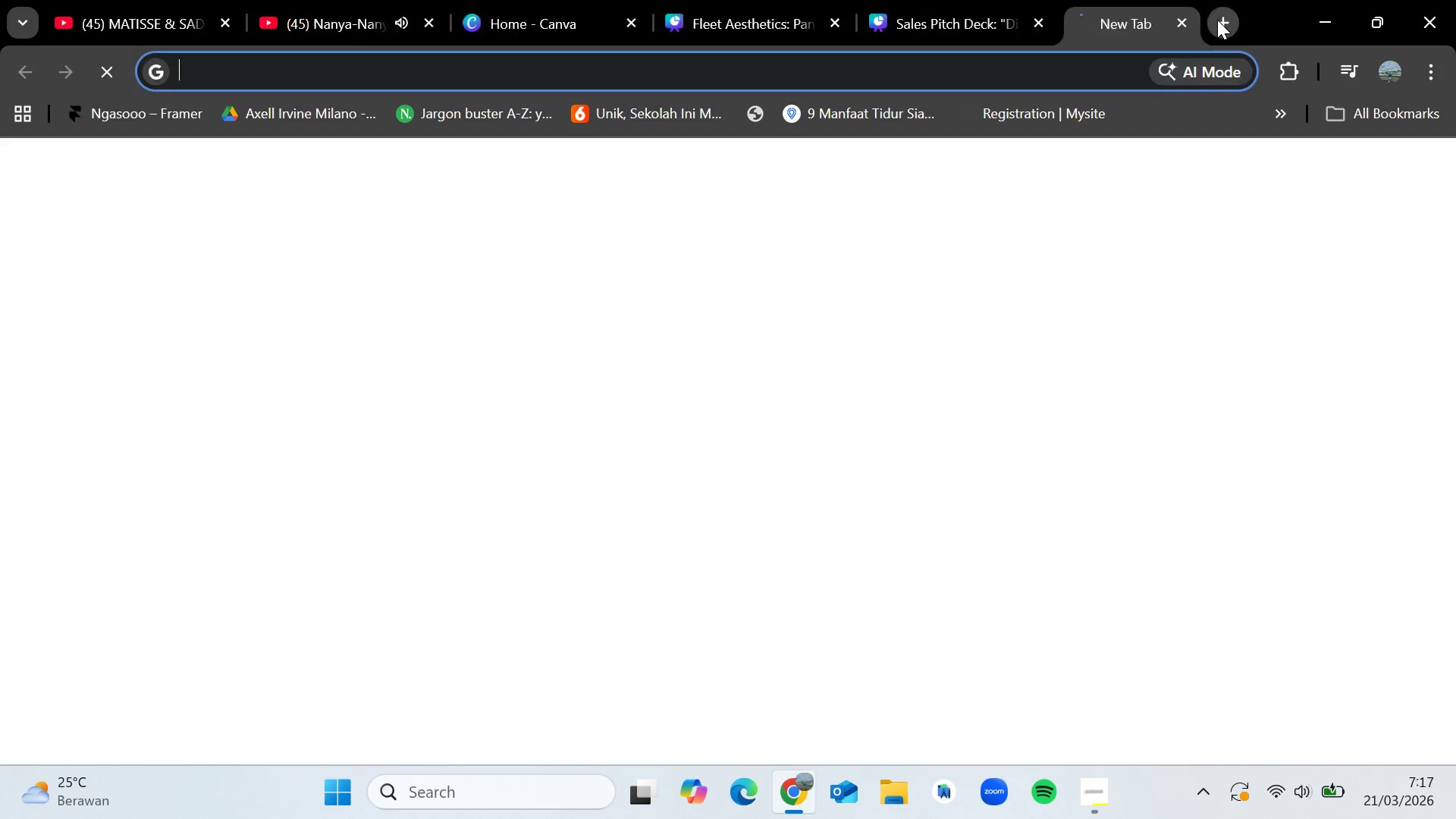 
key(Control+V)
 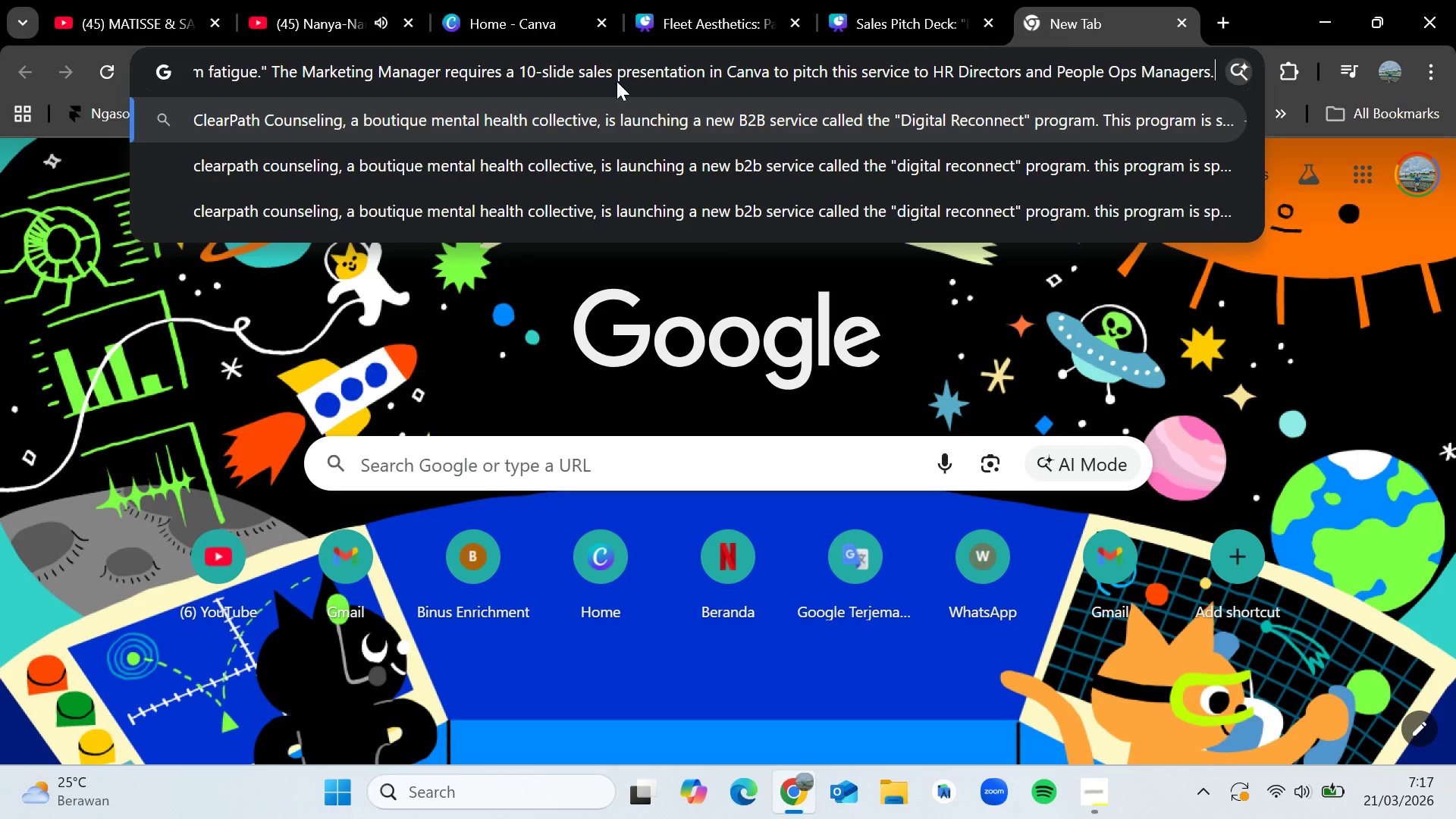 
double_click([623, 71])
 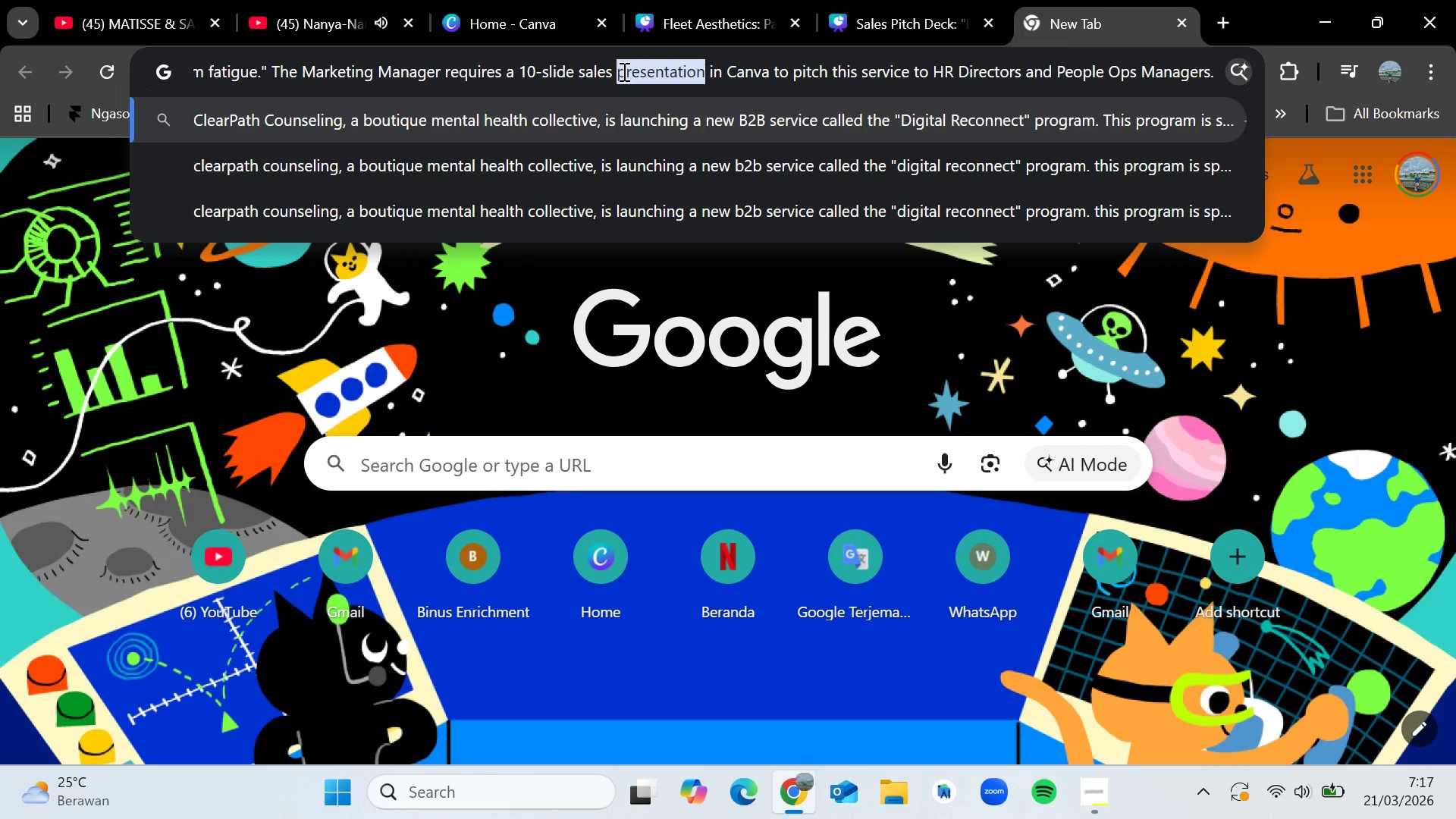 
triple_click([623, 71])
 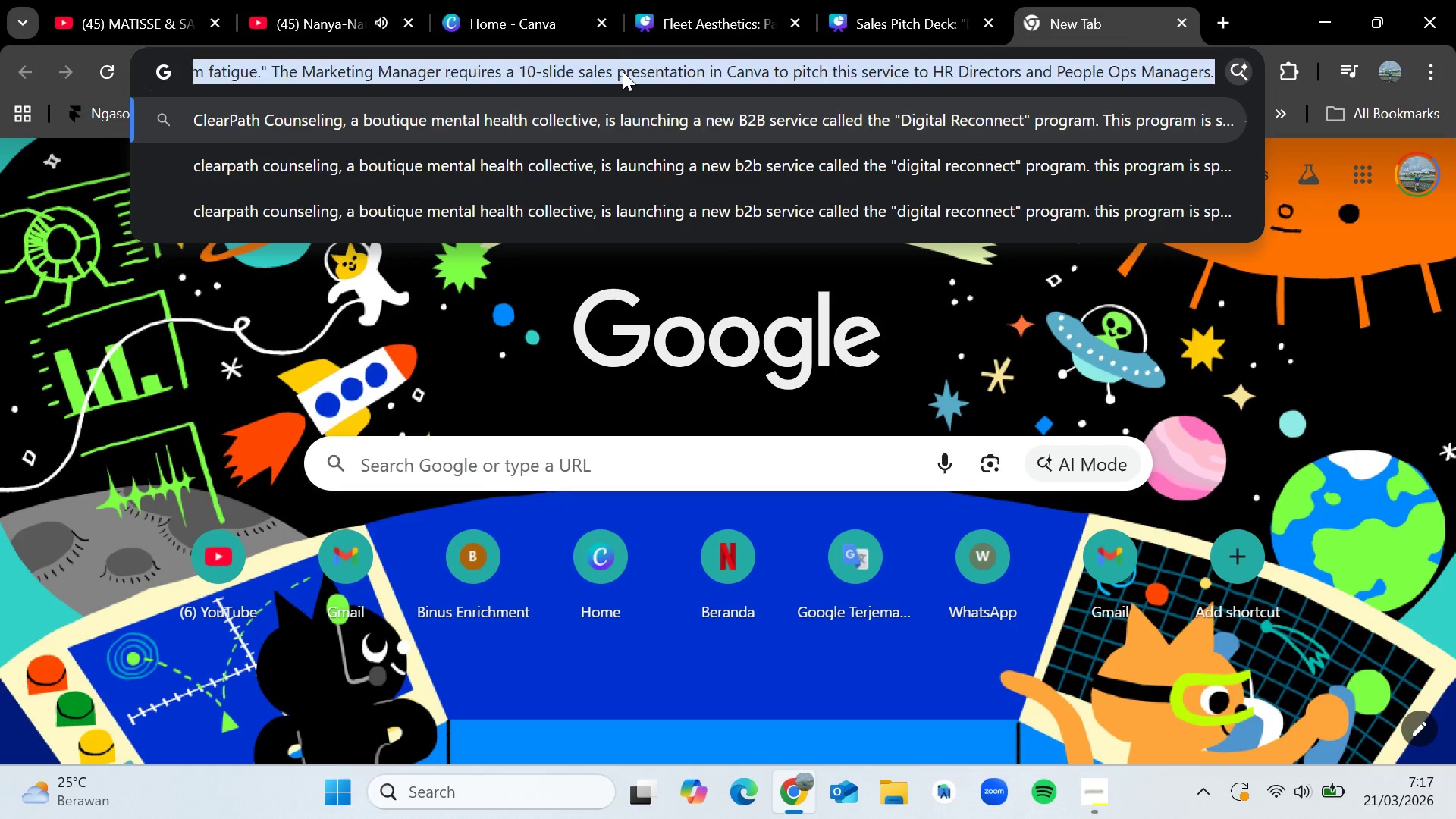 
triple_click([623, 71])
 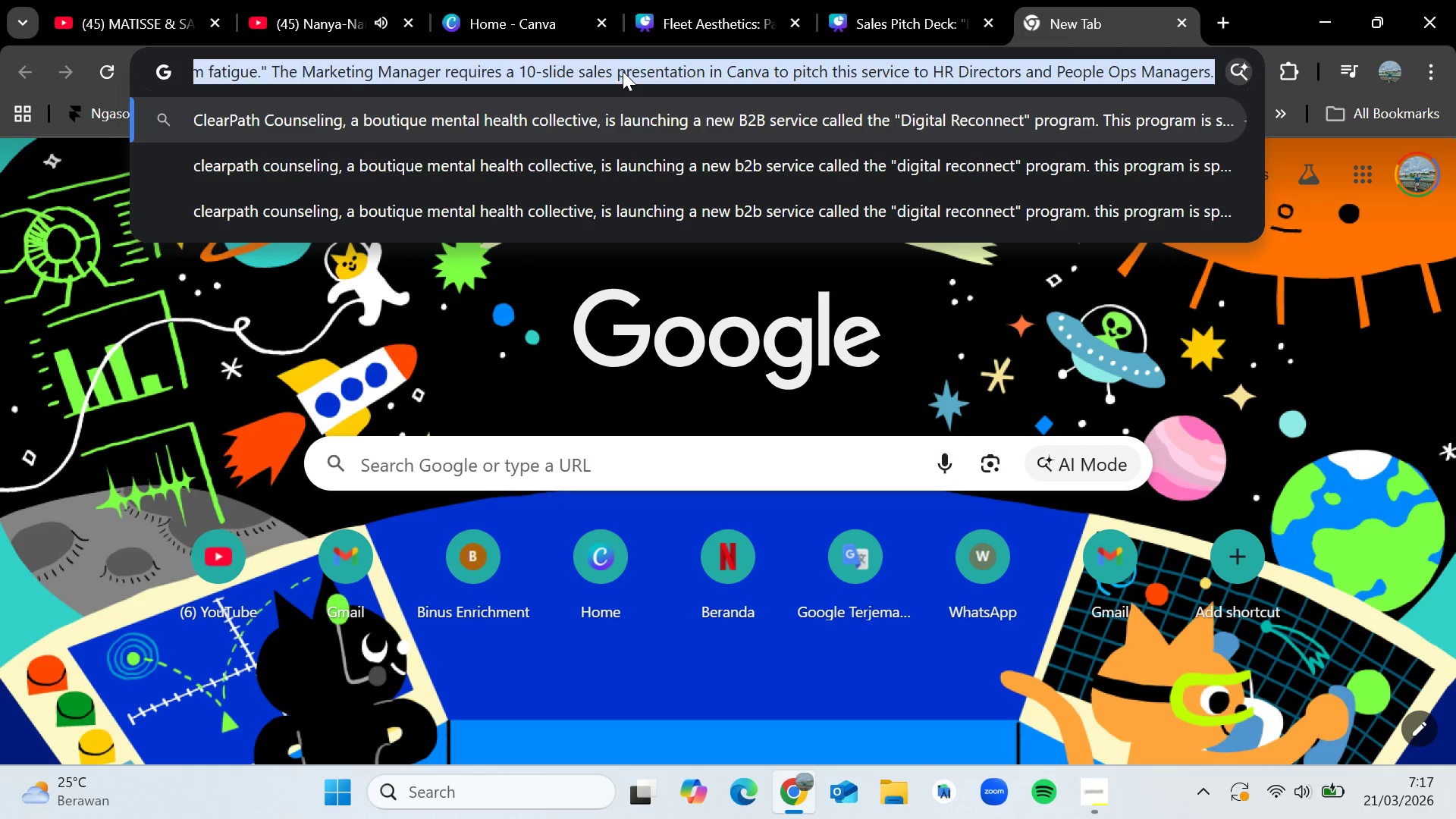 
triple_click([623, 71])
 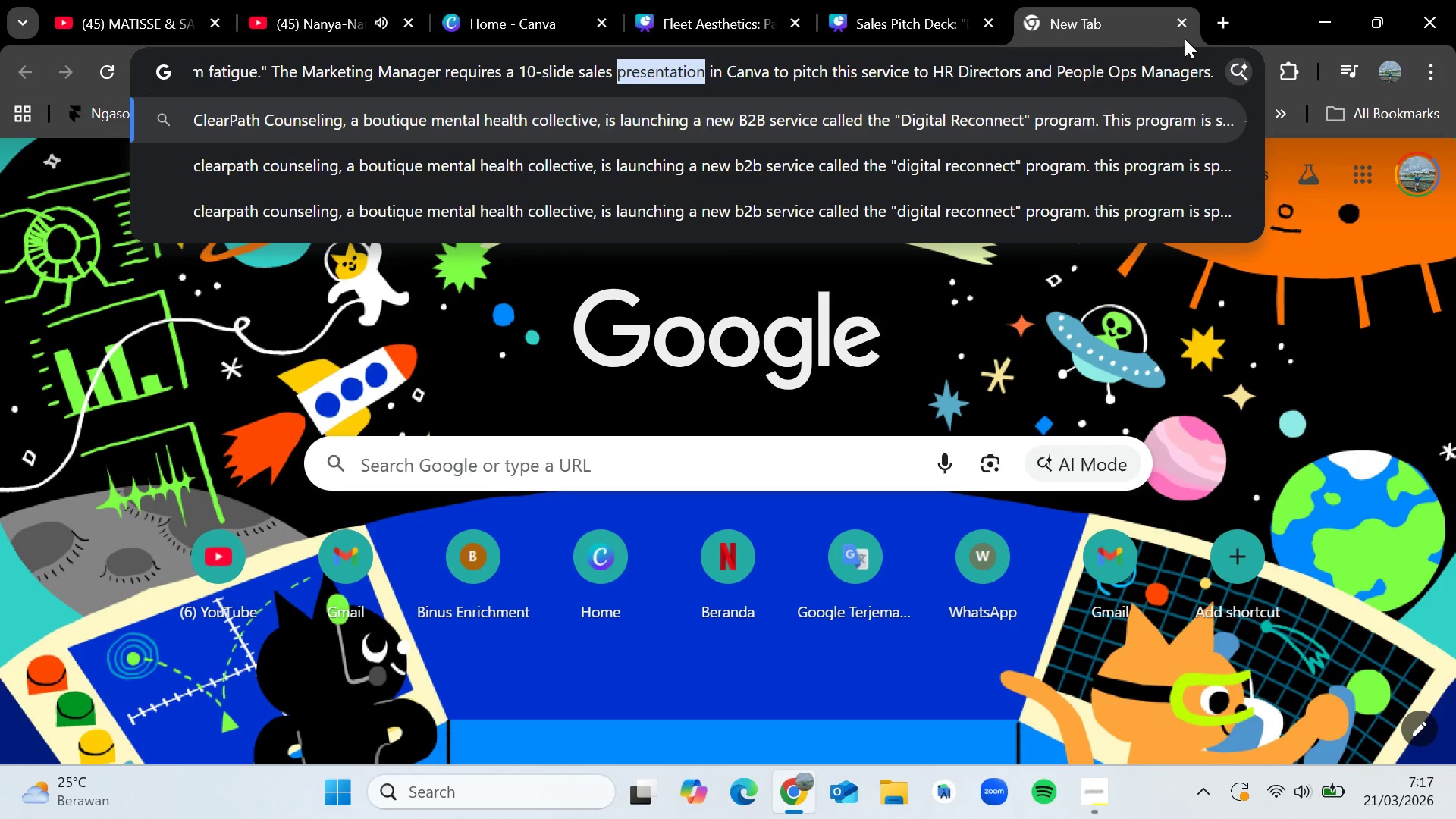 
left_click([1183, 24])
 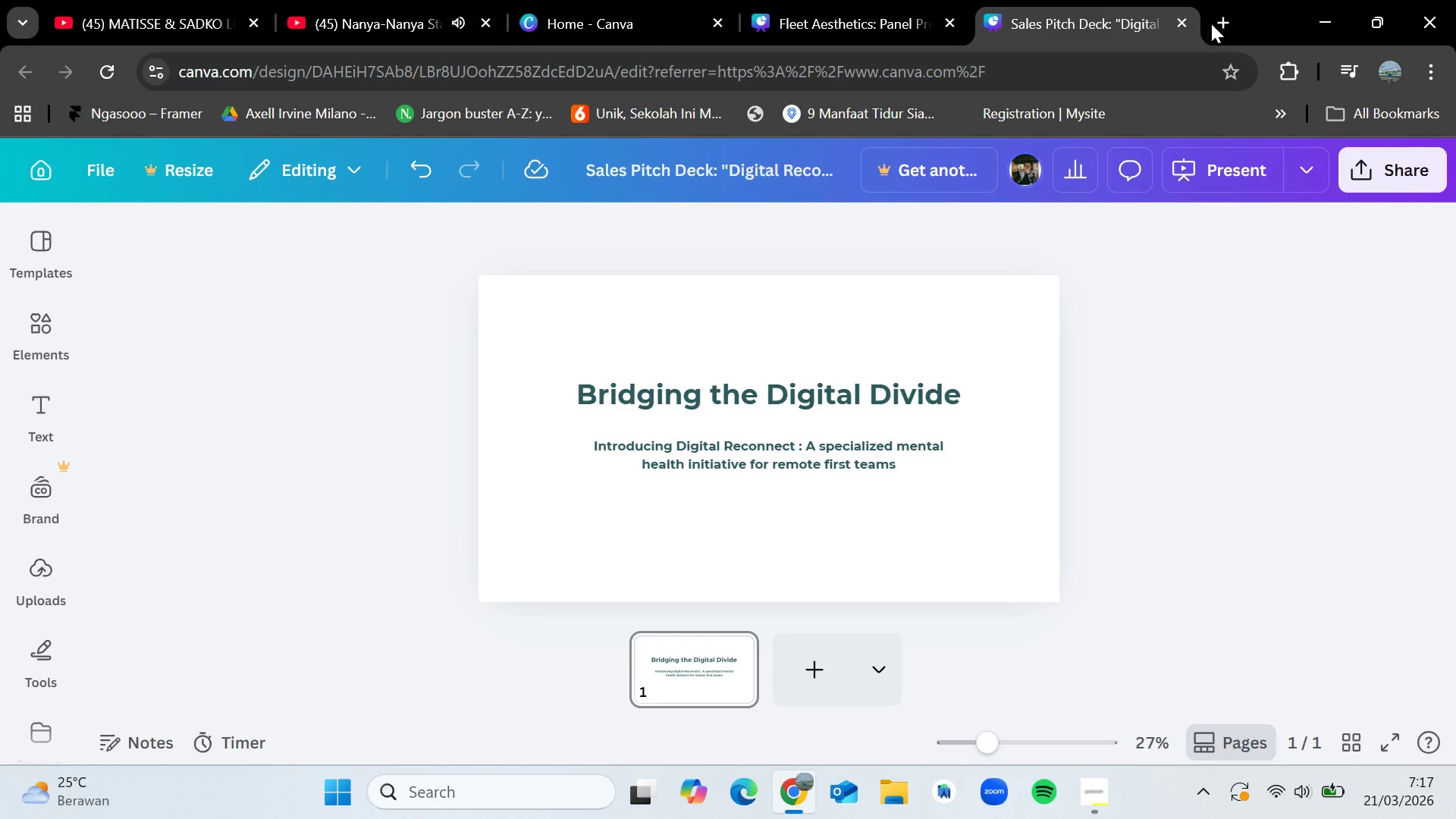 
left_click([1222, 24])
 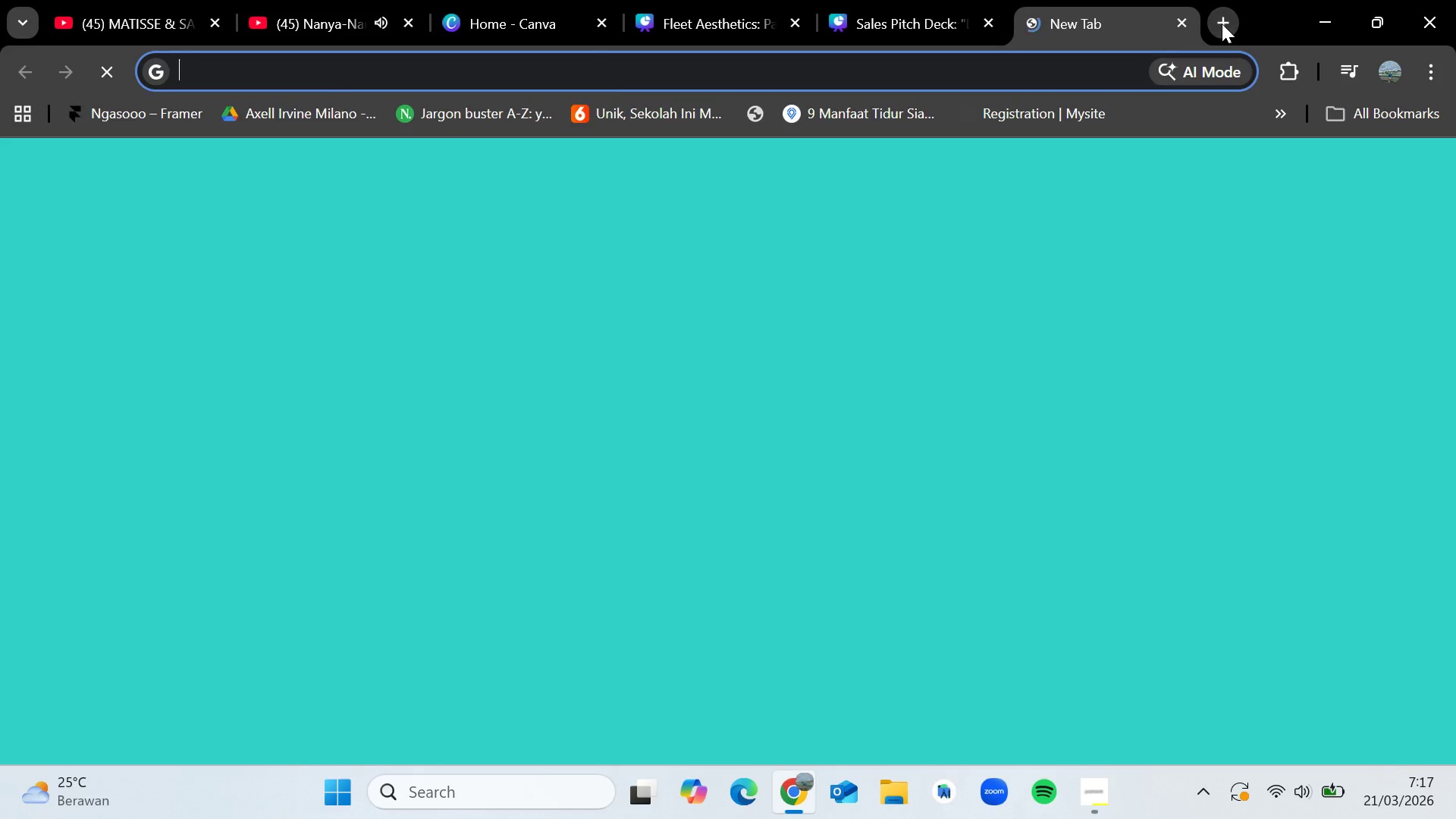 
key(T)
 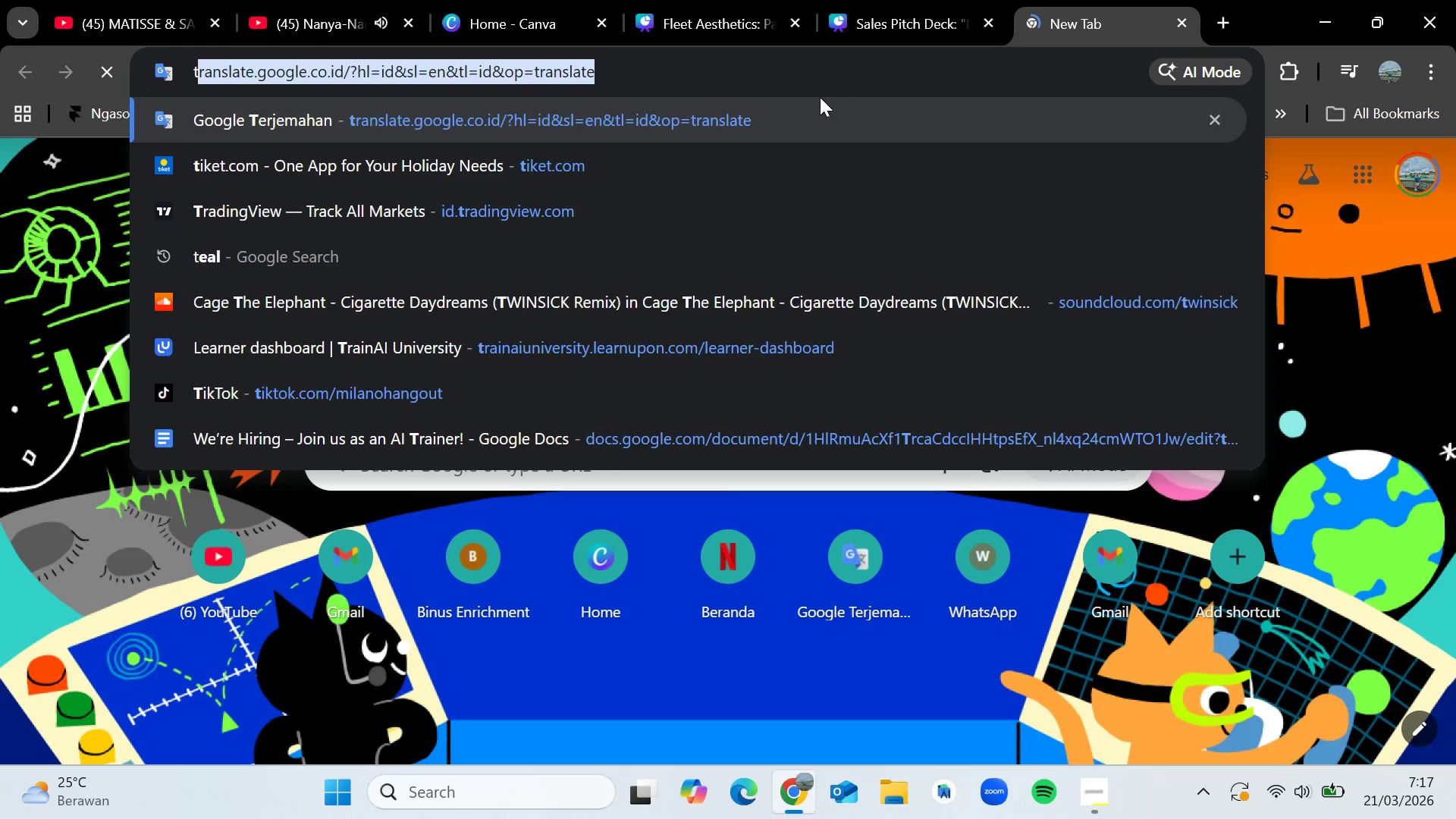 
left_click([811, 104])
 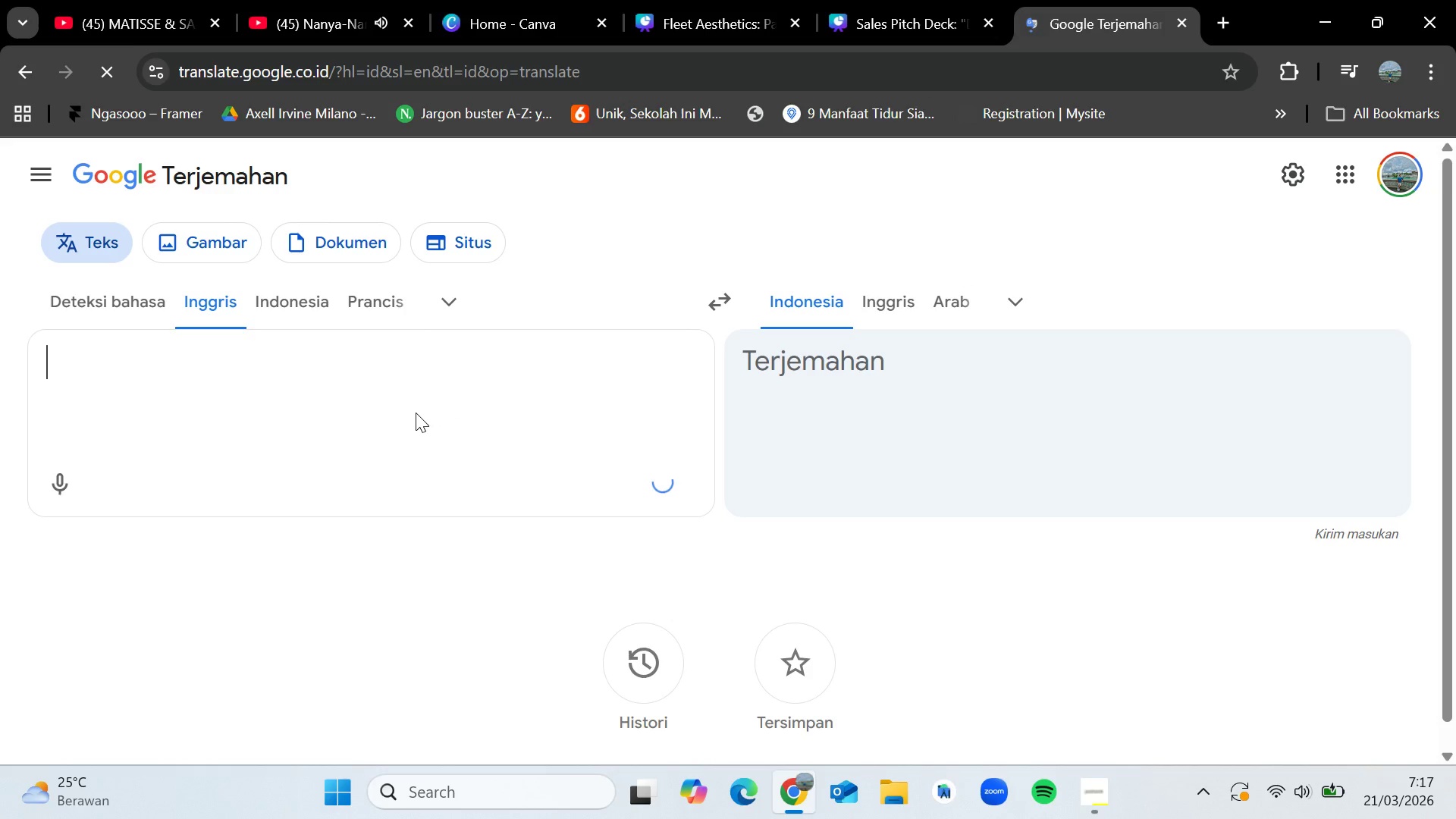 
key(Control+V)
 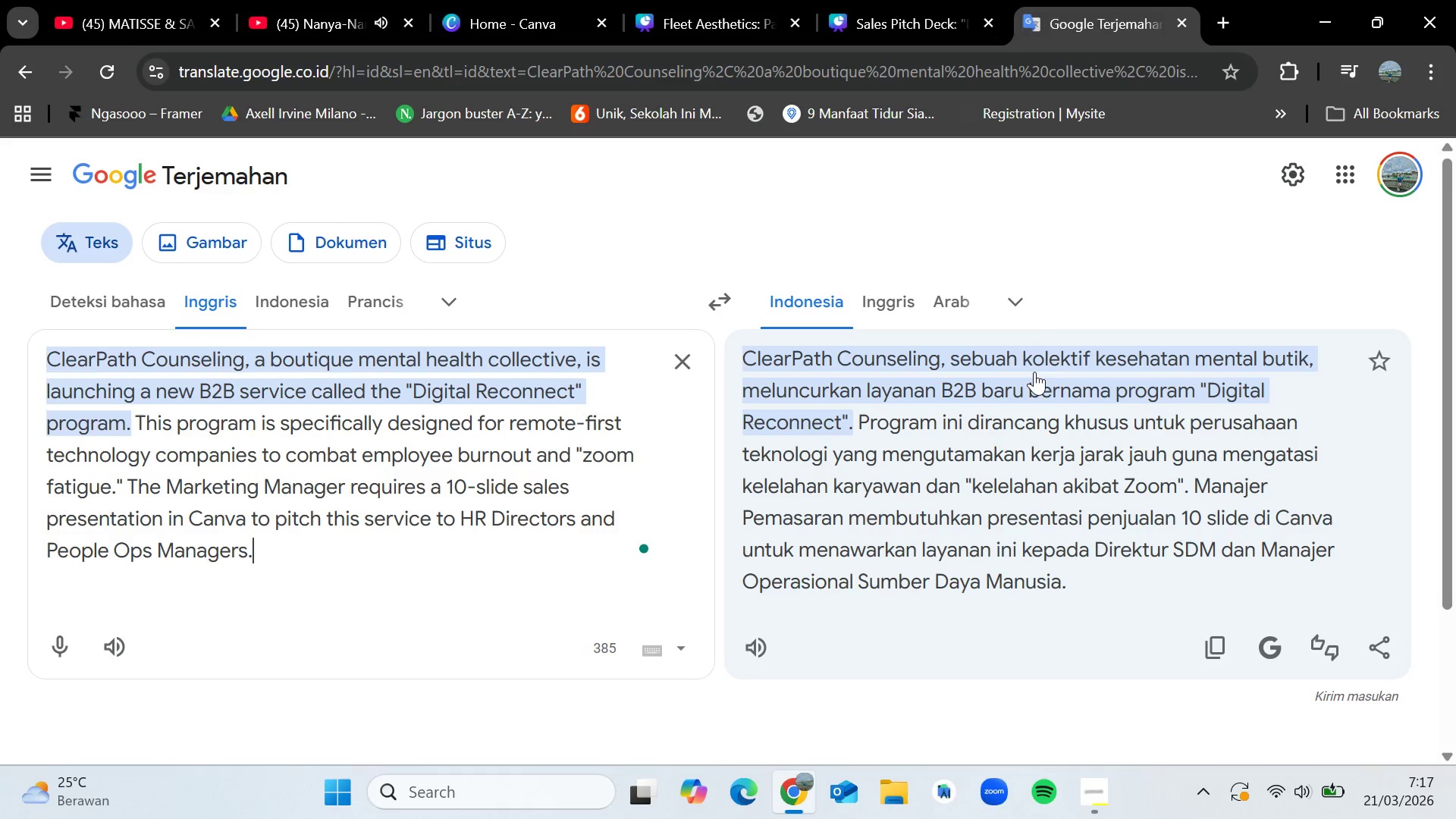 
wait(10.34)
 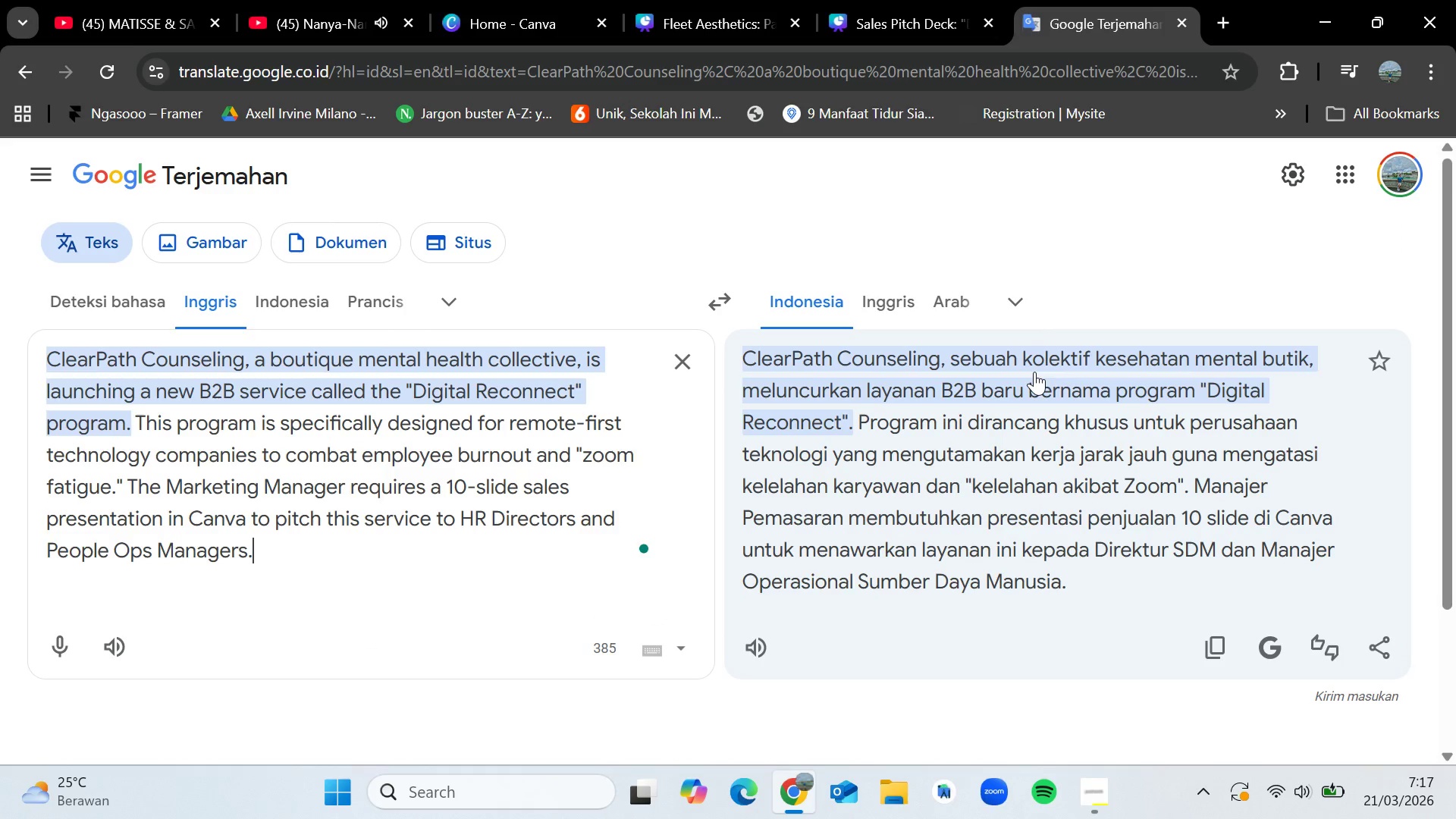 
left_click([898, 0])
 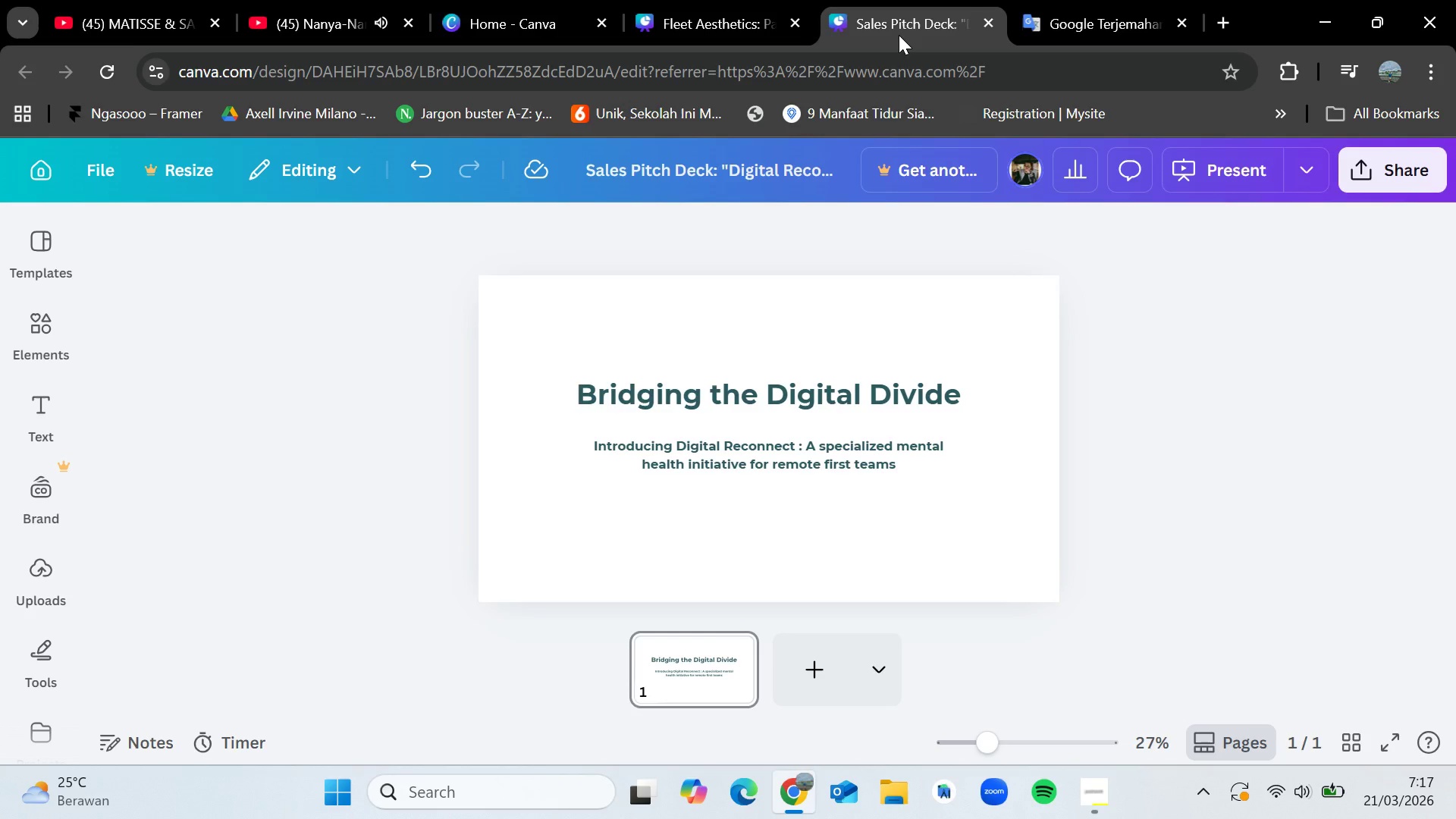 
wait(10.34)
 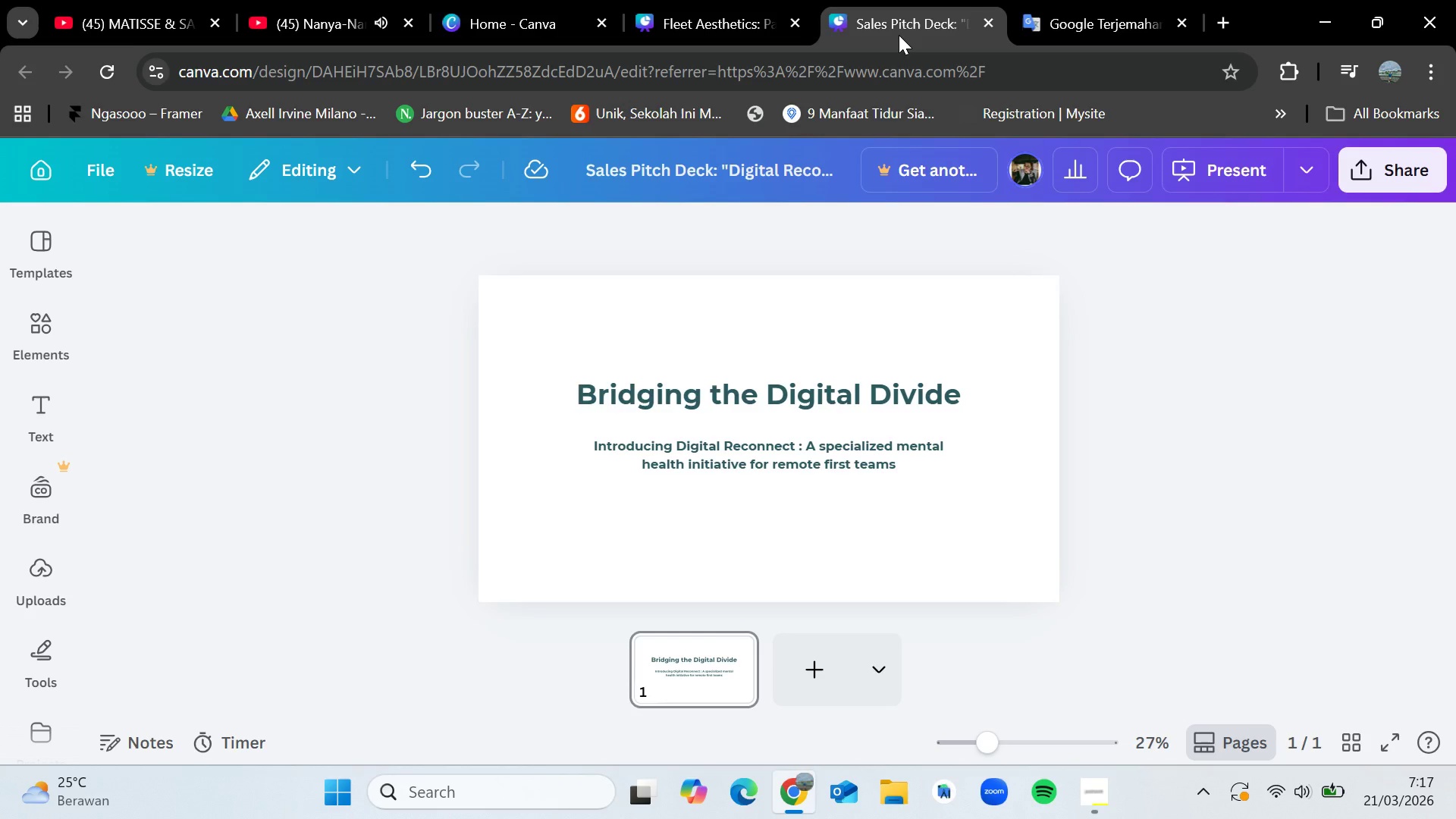 
left_click_drag(start_coordinate=[831, 388], to_coordinate=[832, 397])
 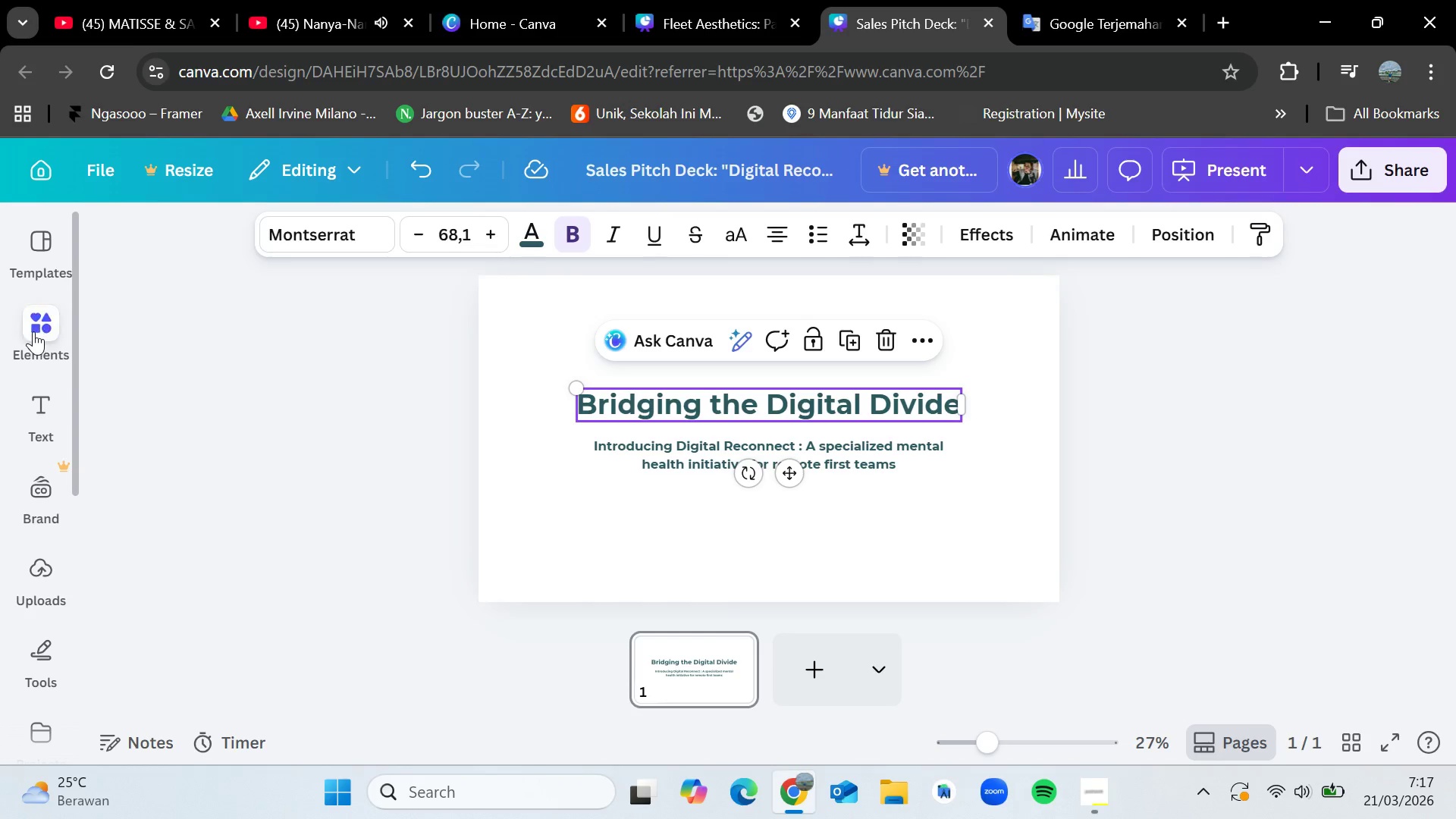 
left_click([33, 331])
 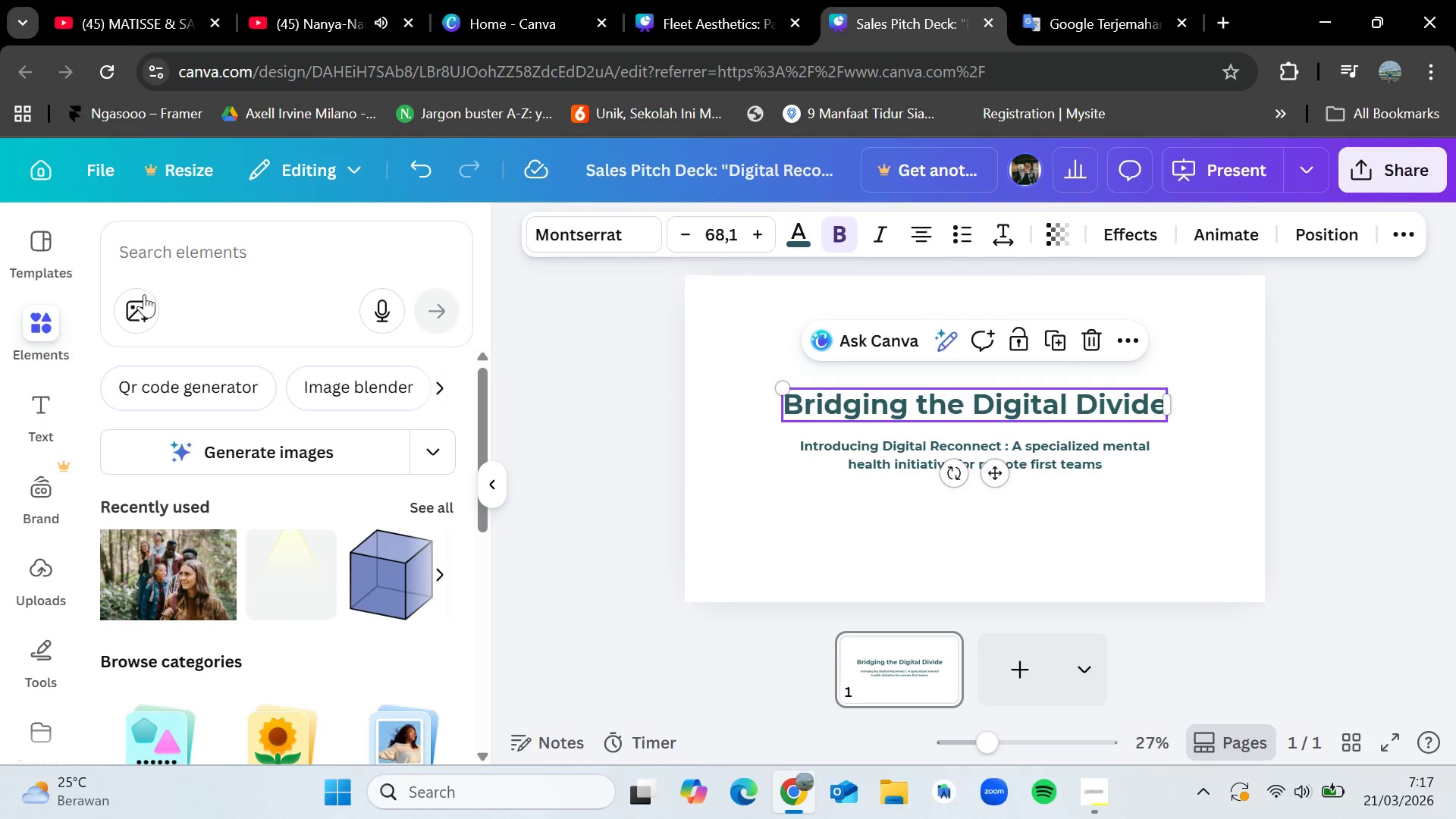 
left_click([209, 265])
 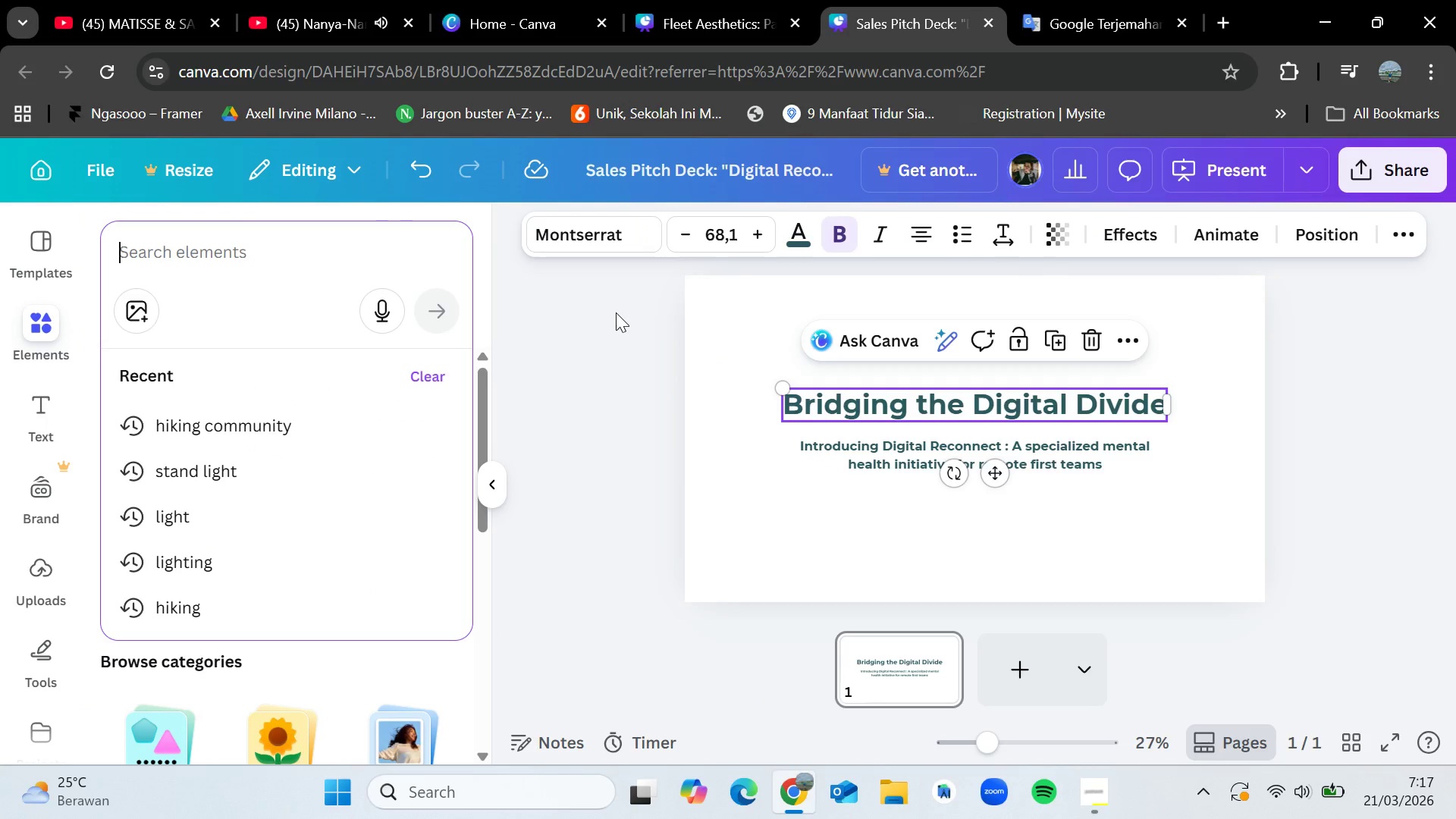 
type(conseuling)
key(Backspace)
key(Backspace)
key(Backspace)
key(Backspace)
key(Backspace)
type(ling)
 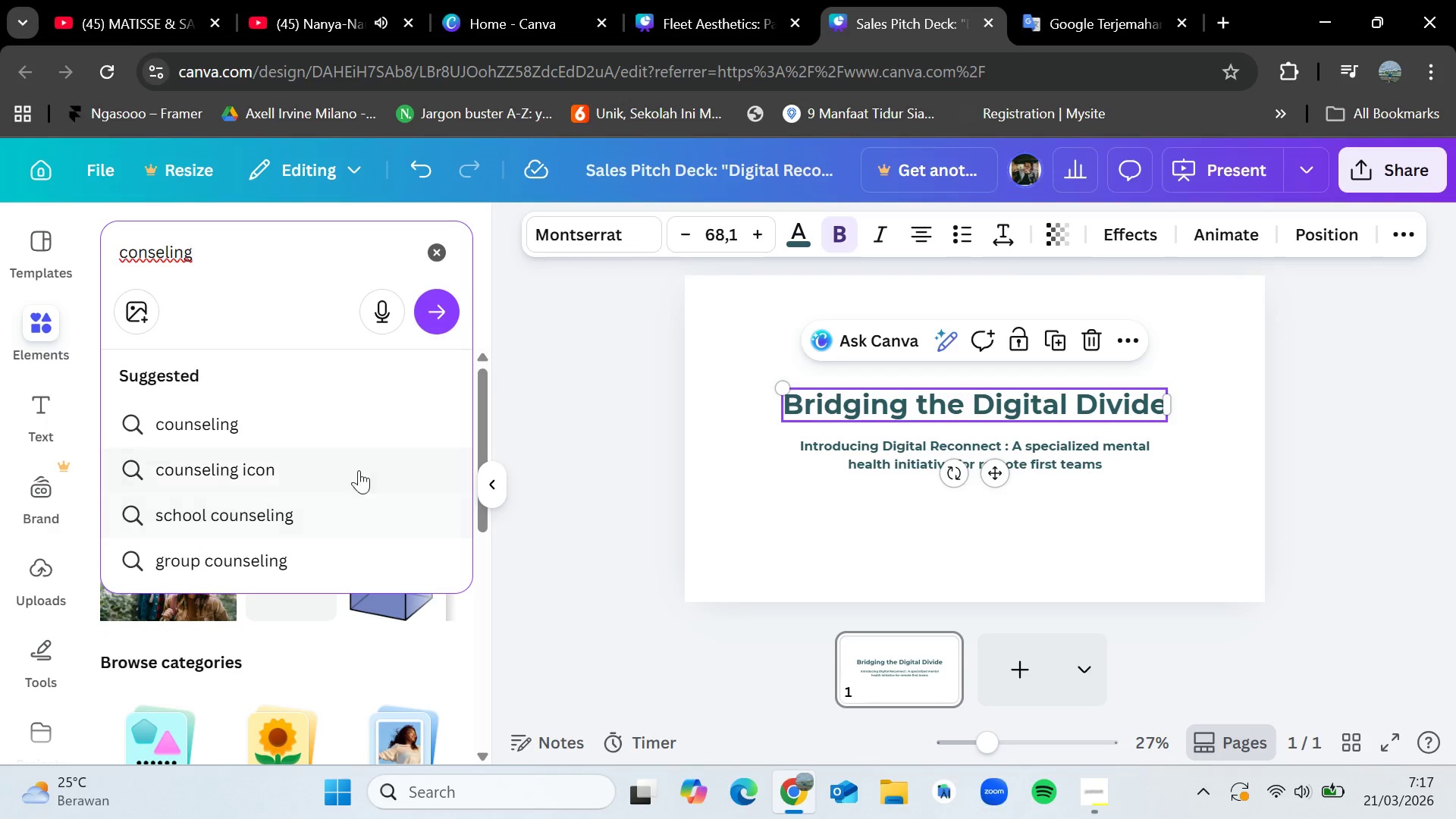 
left_click([306, 428])
 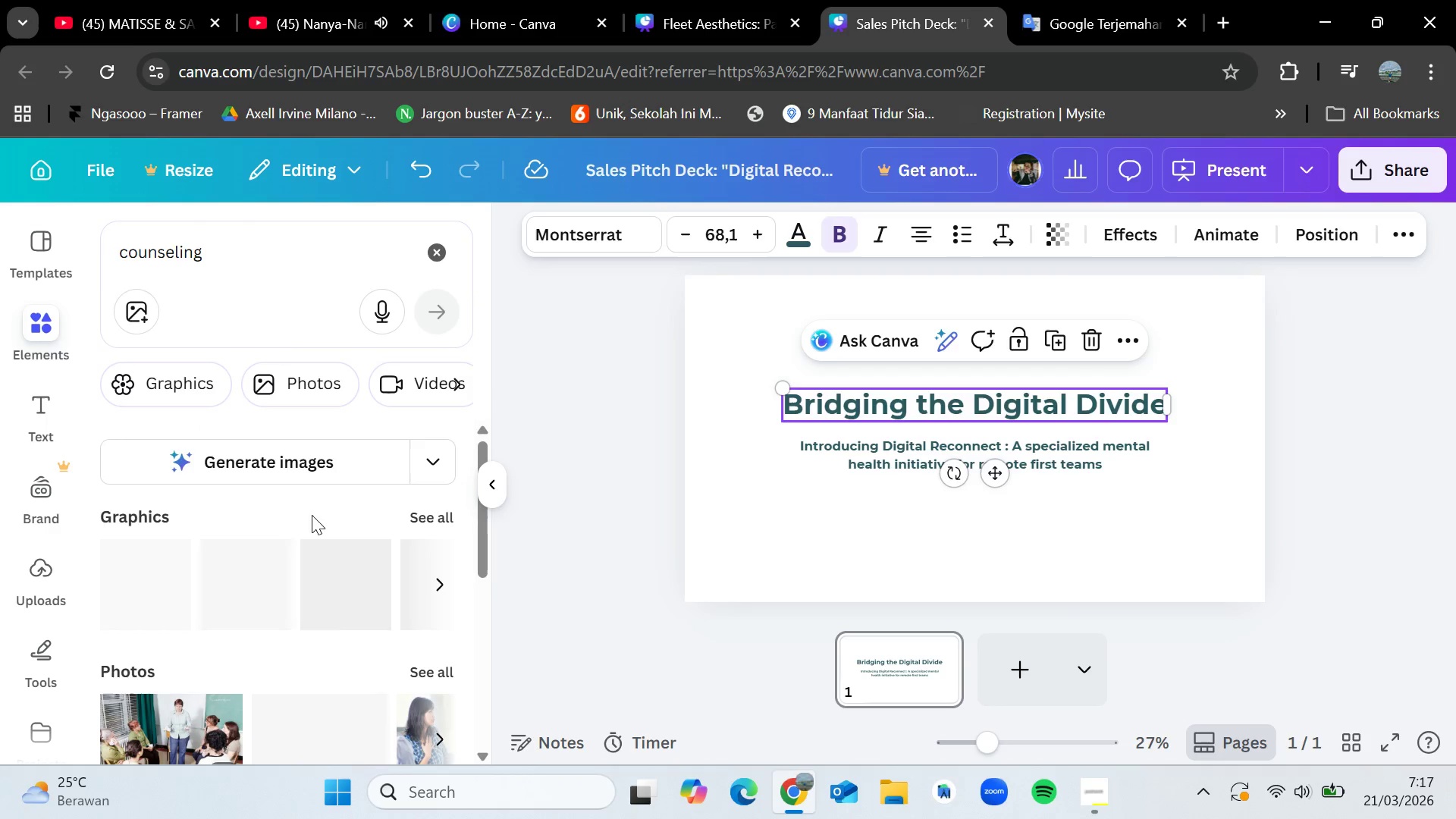 
scroll: coordinate [271, 701], scroll_direction: down, amount: 1.0
 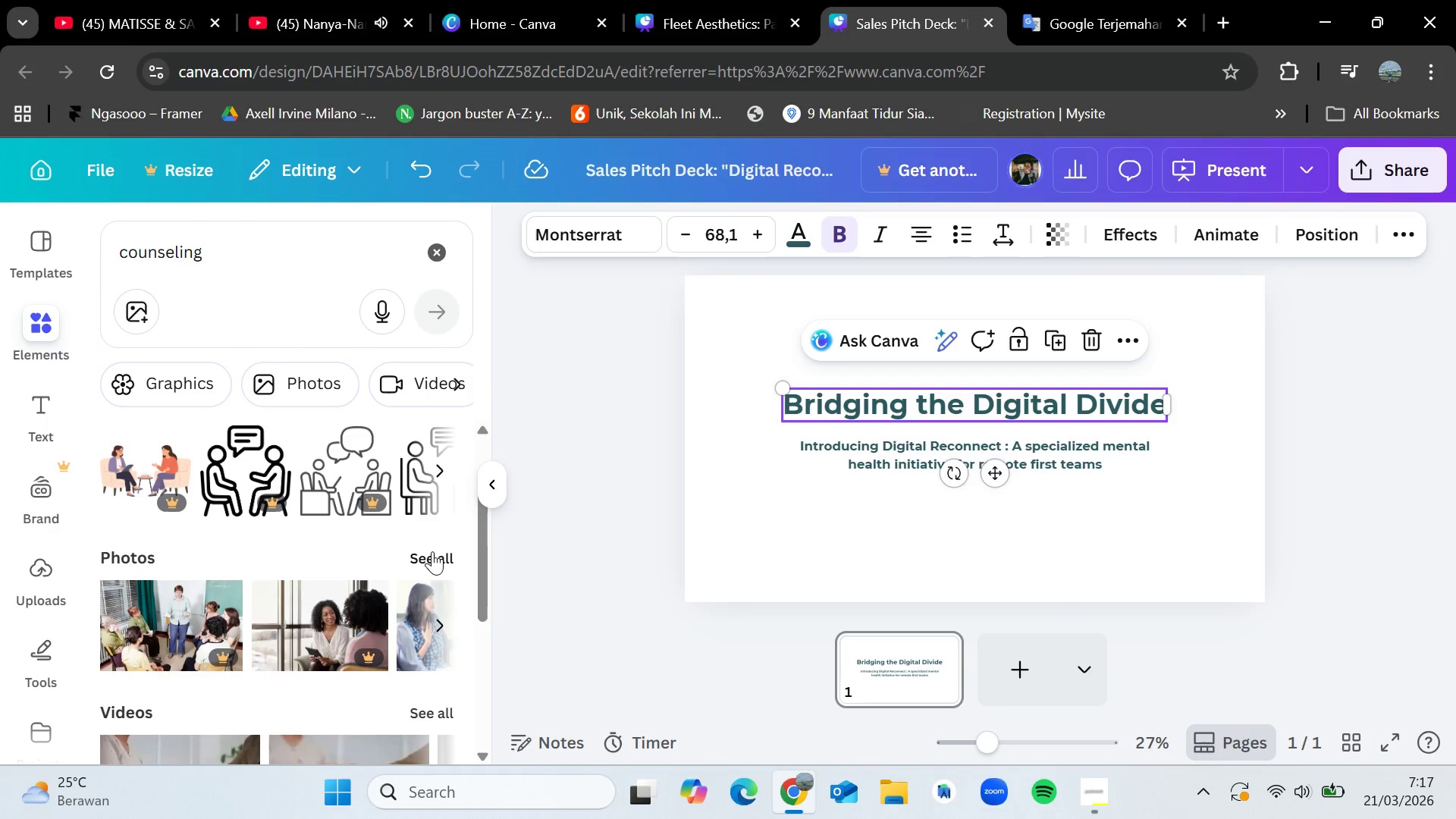 
left_click([433, 551])
 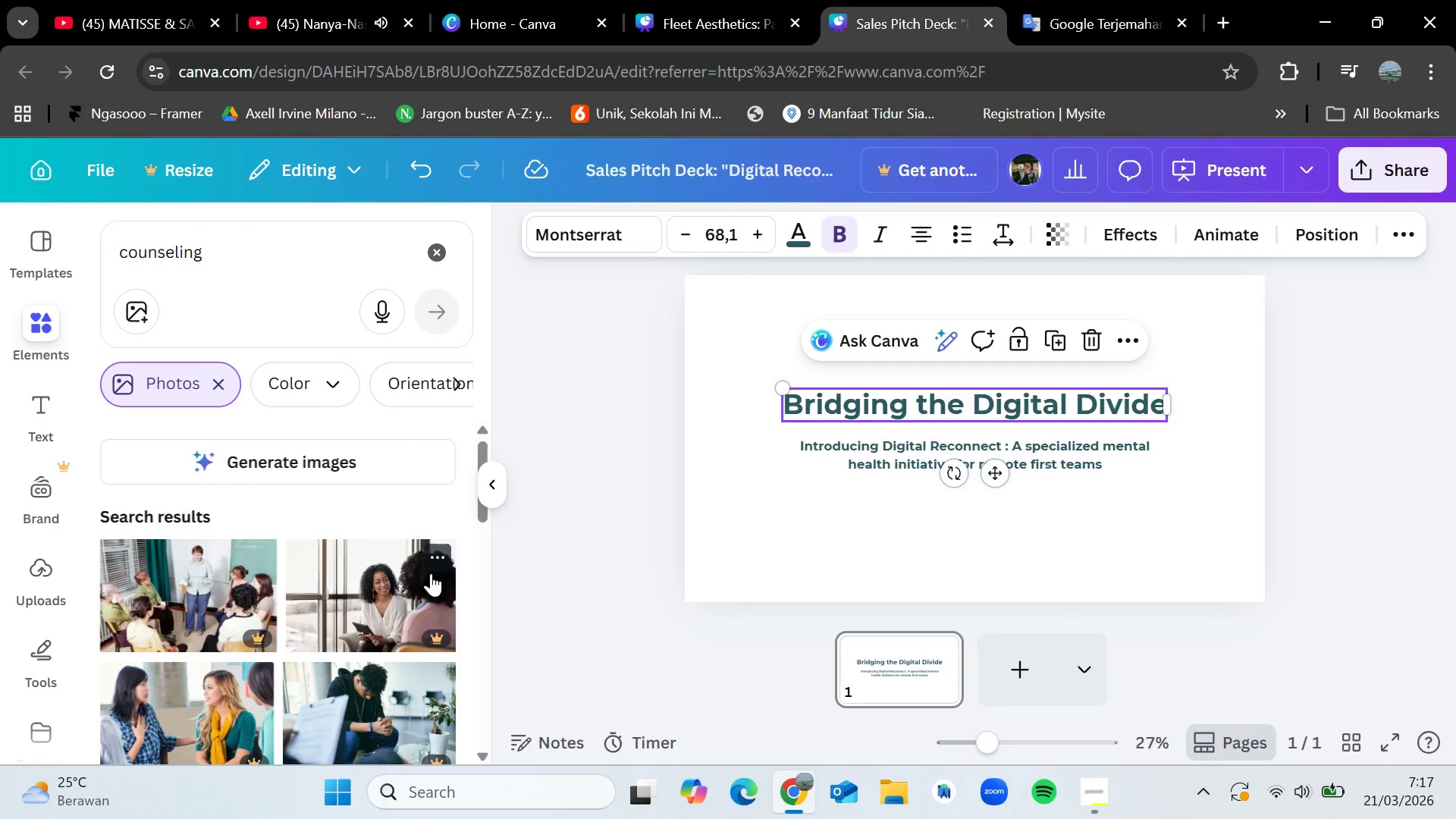 
scroll: coordinate [340, 631], scroll_direction: down, amount: 4.0
 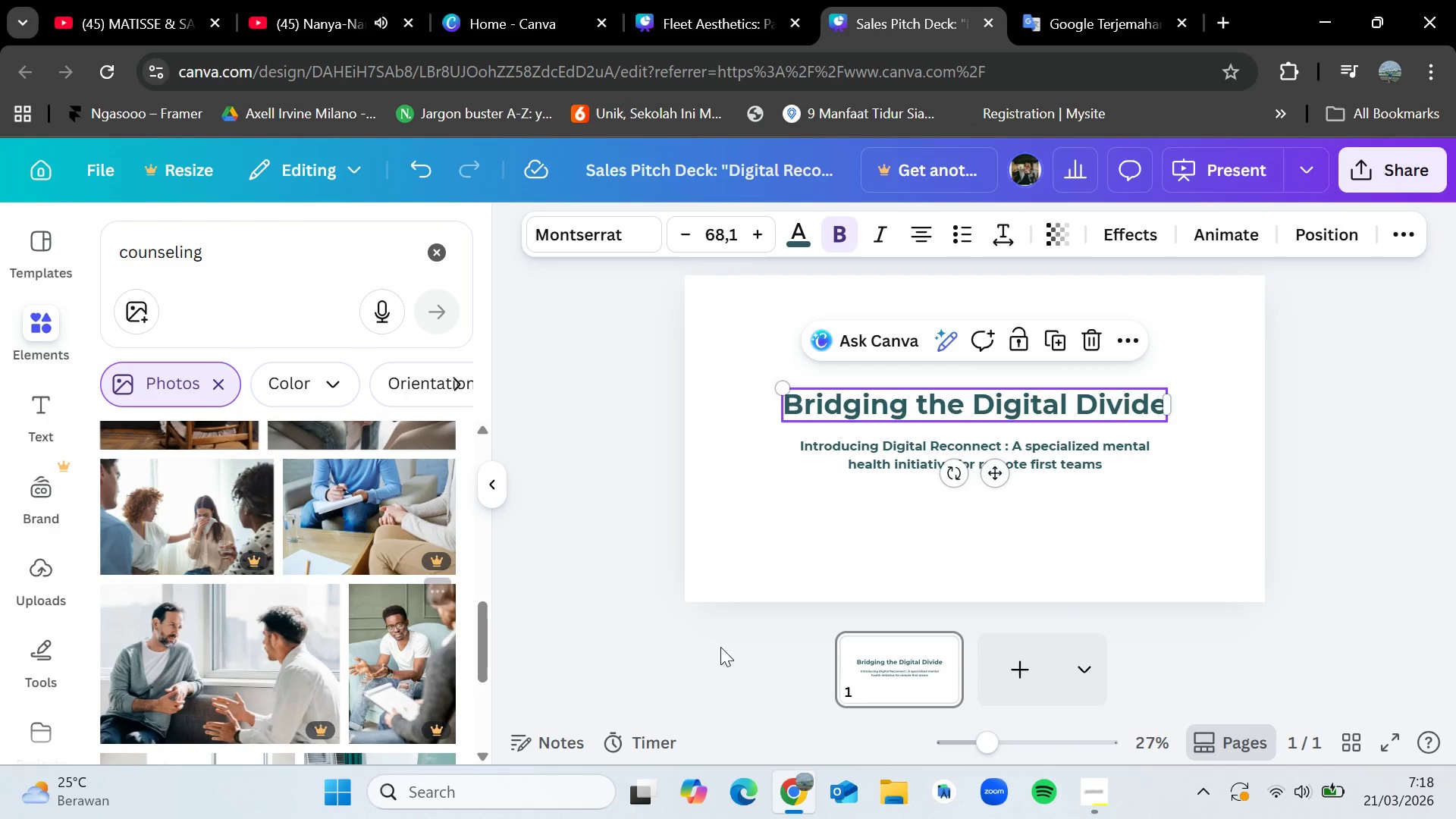 
left_click([1100, 798])